 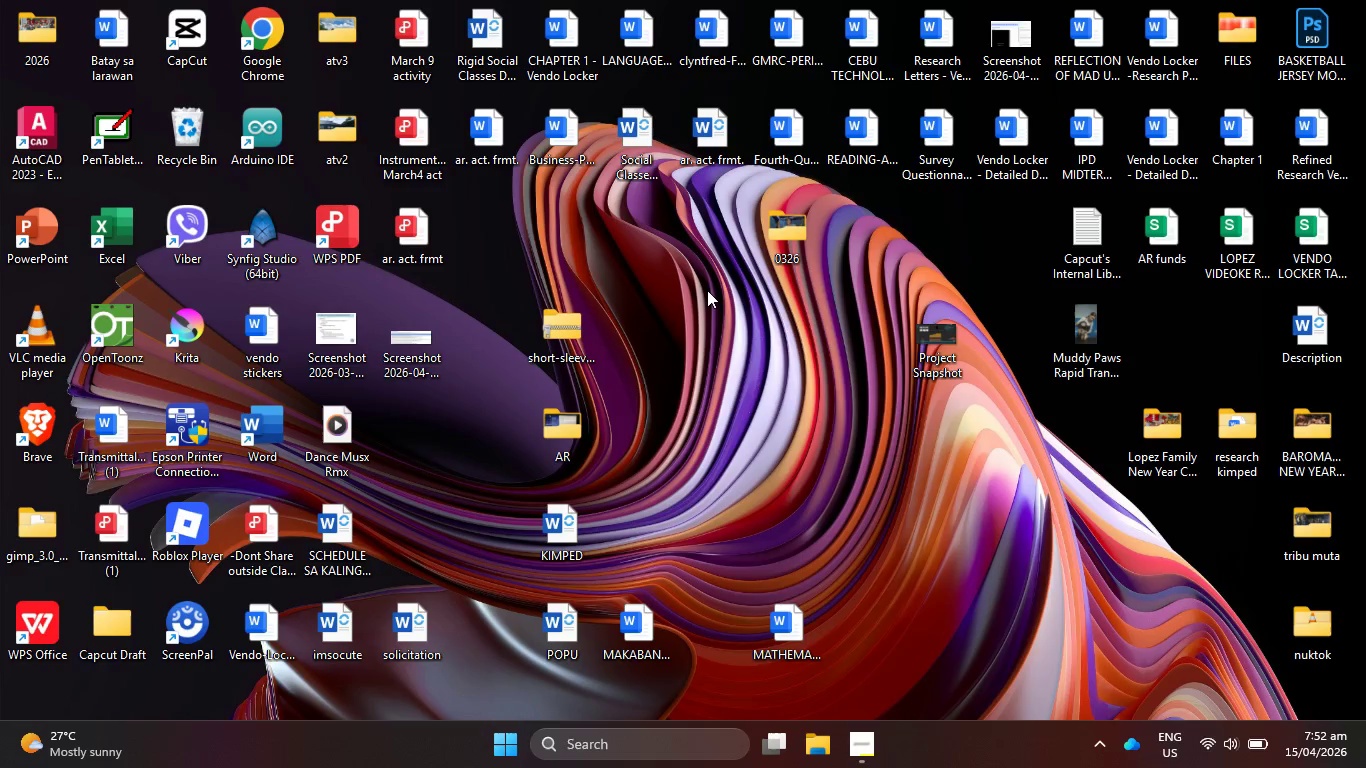 
left_click([781, 375])
 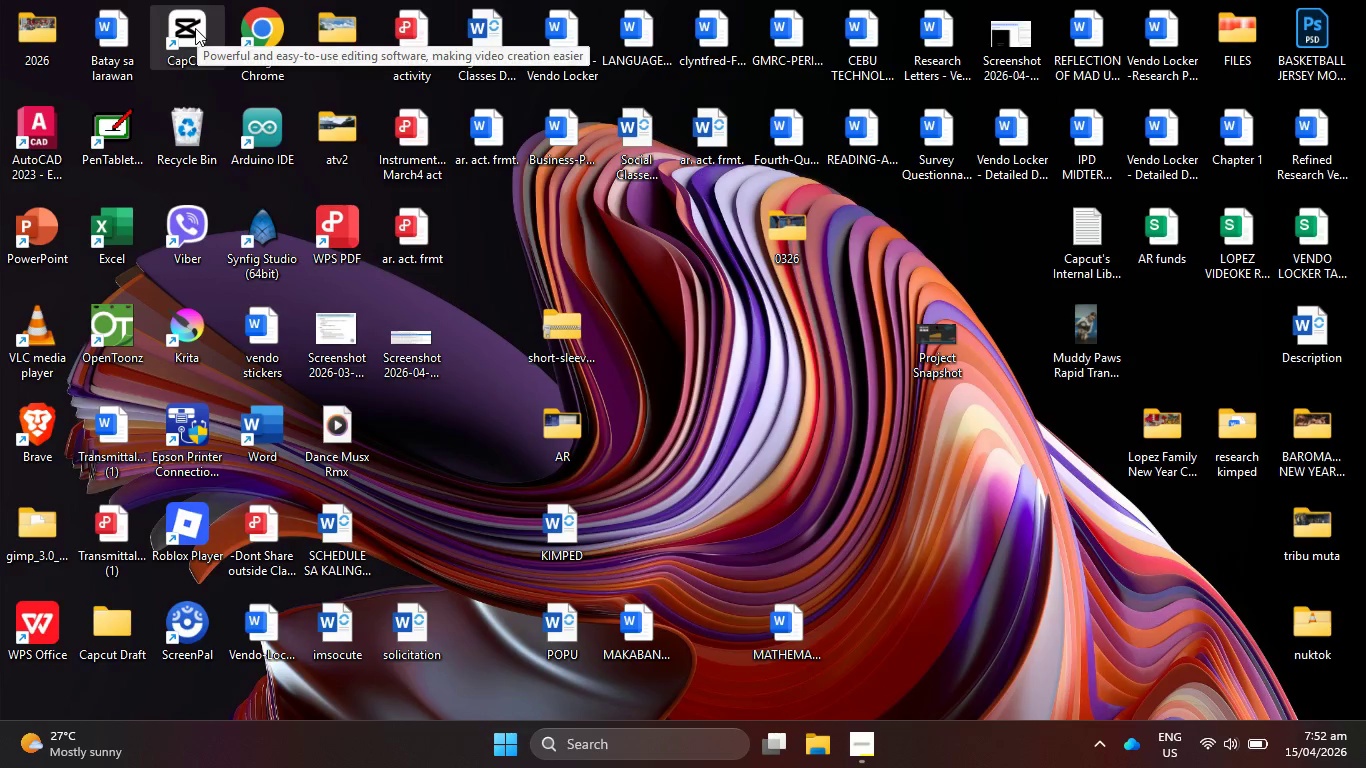 
double_click([195, 28])
 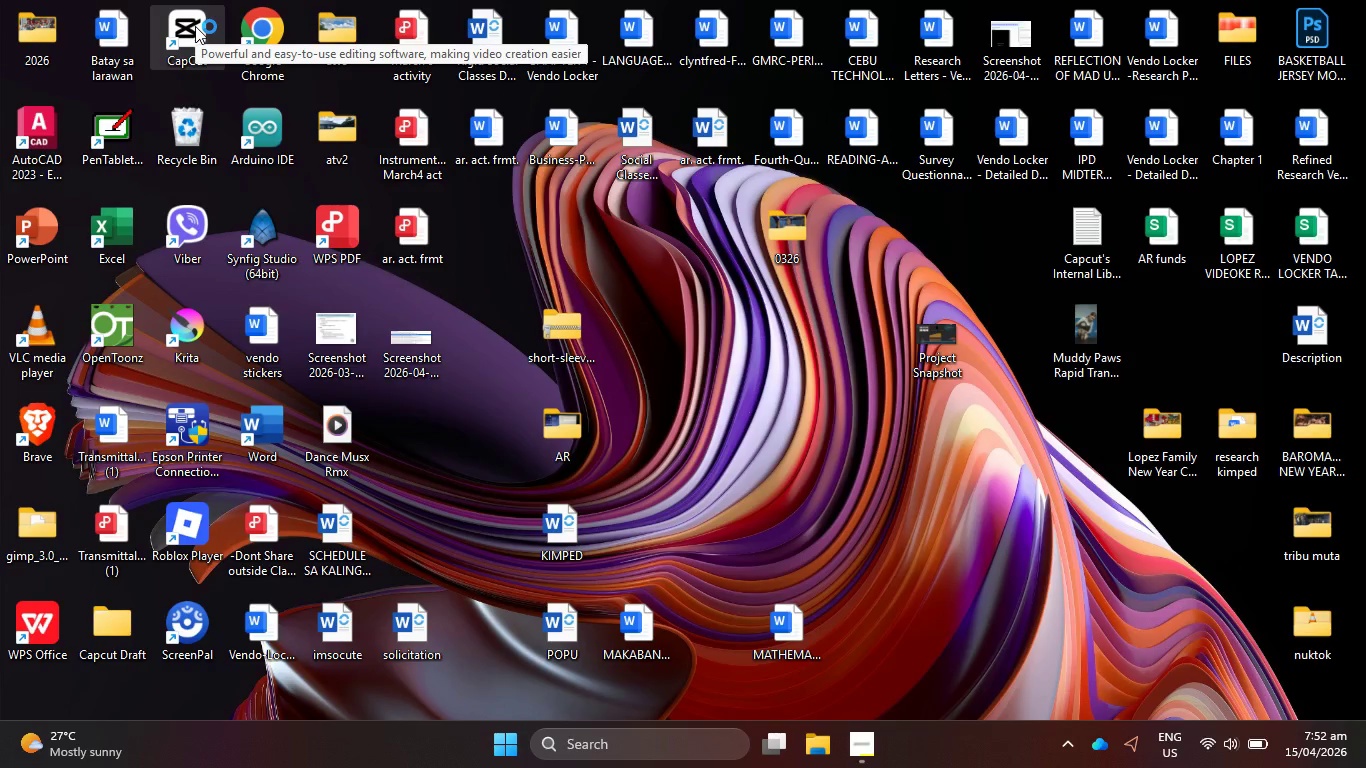 
wait(12.14)
 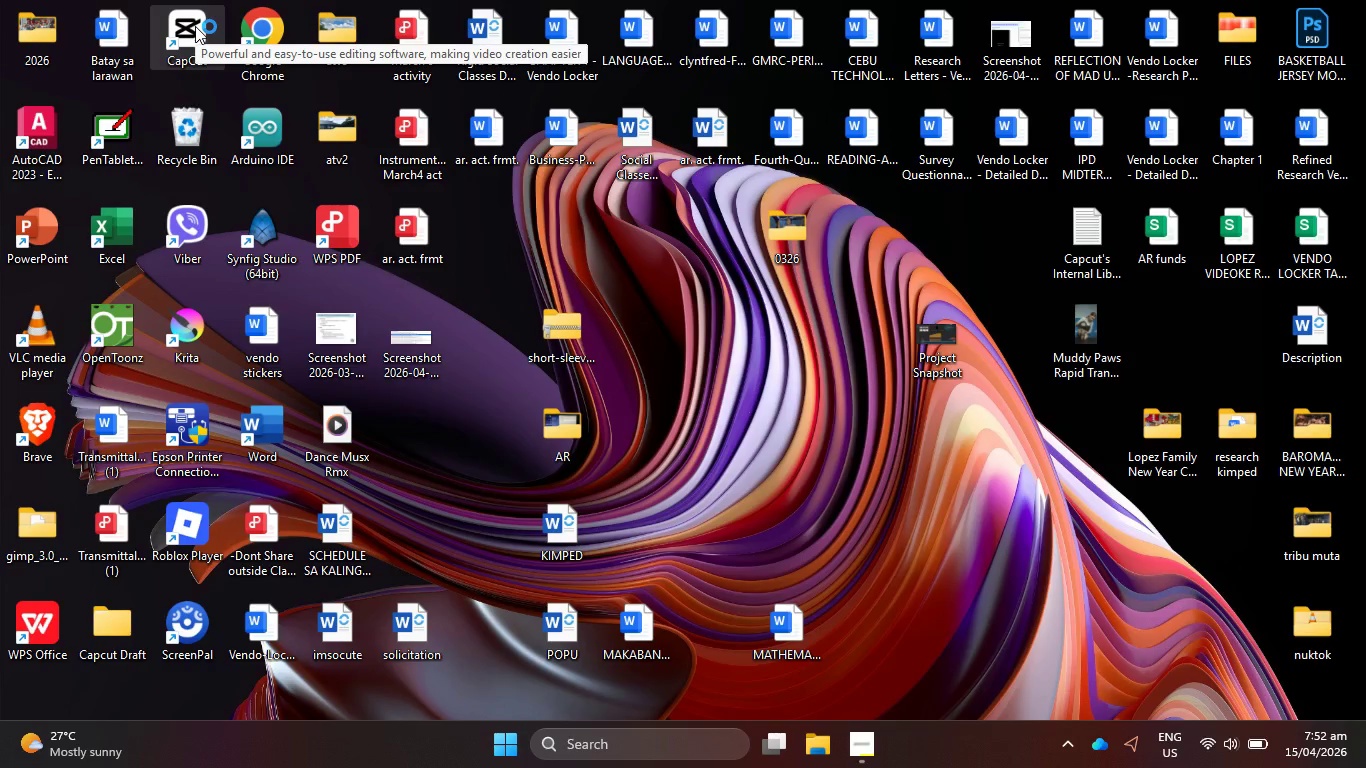 
scroll: coordinate [421, 246], scroll_direction: down, amount: 3.0
 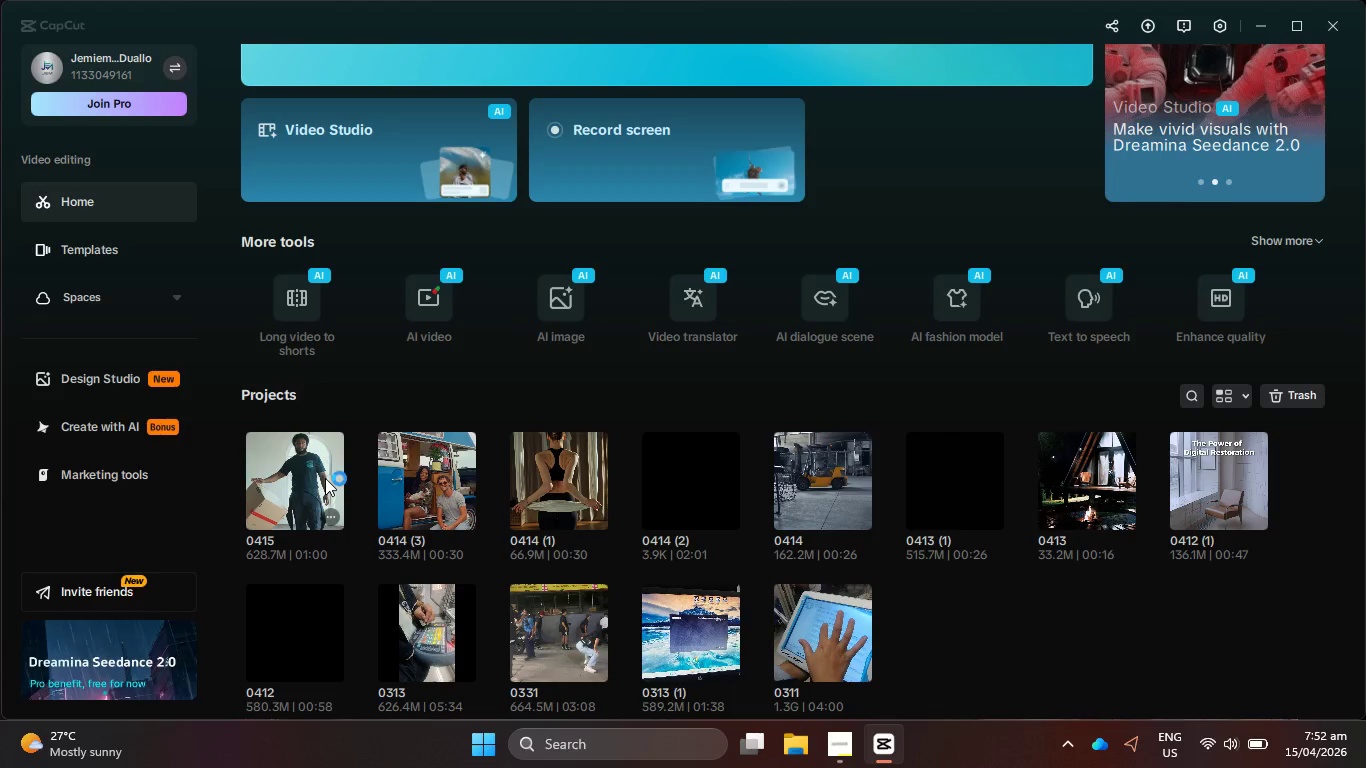 
wait(5.21)
 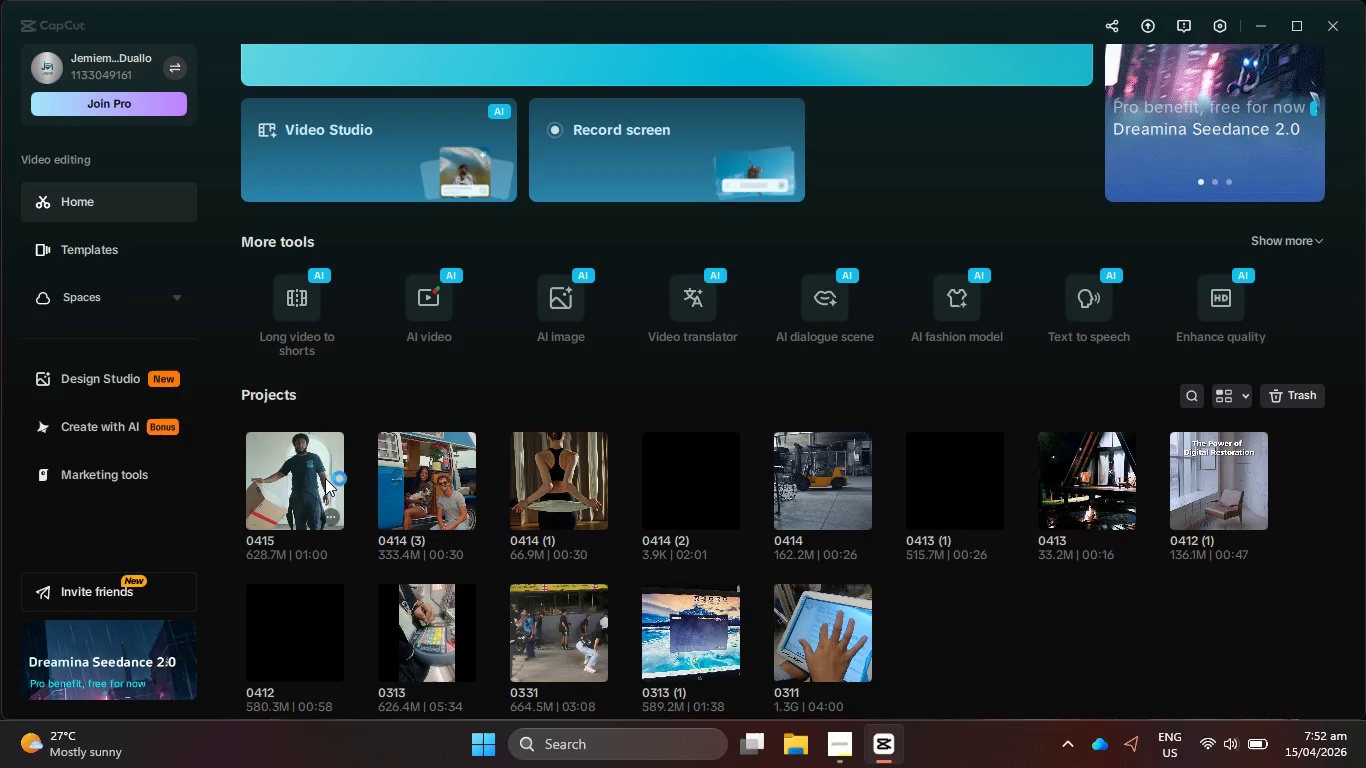 
left_click([325, 478])
 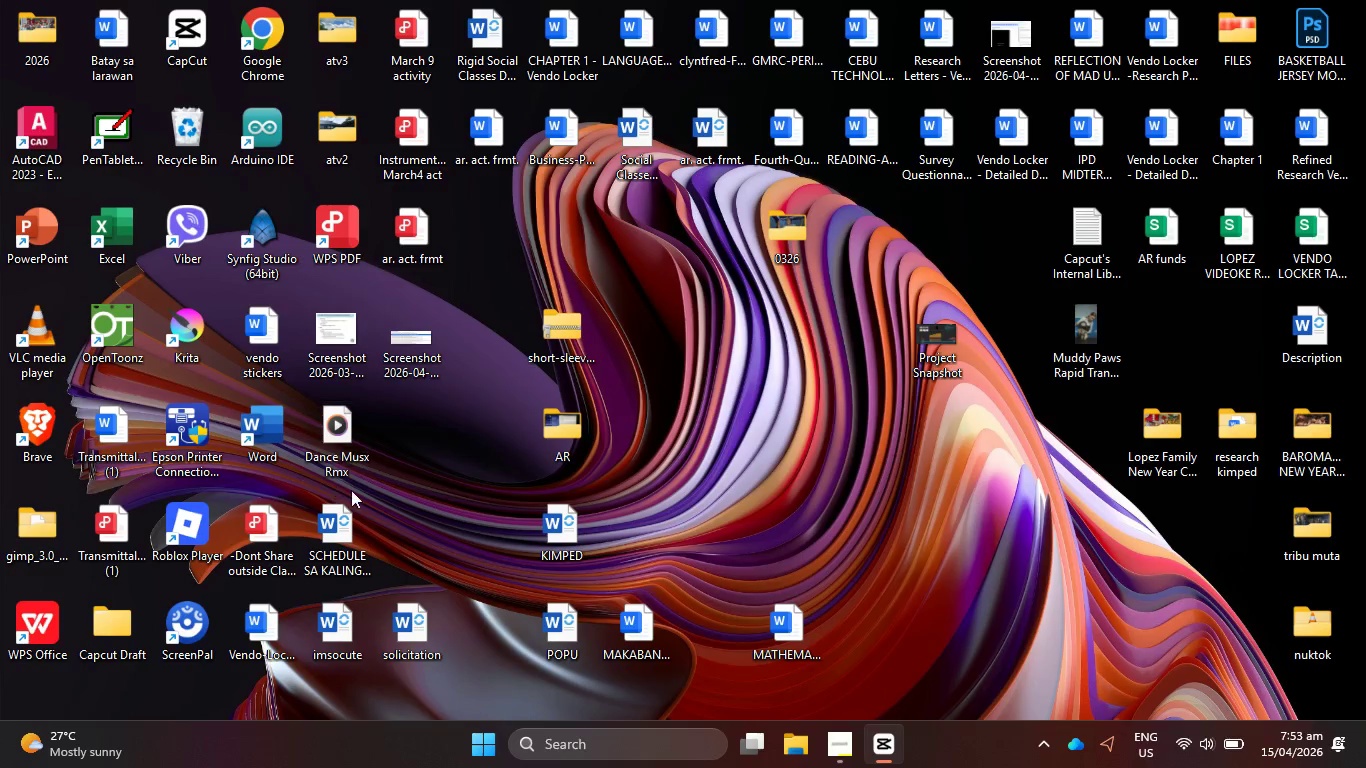 
wait(5.11)
 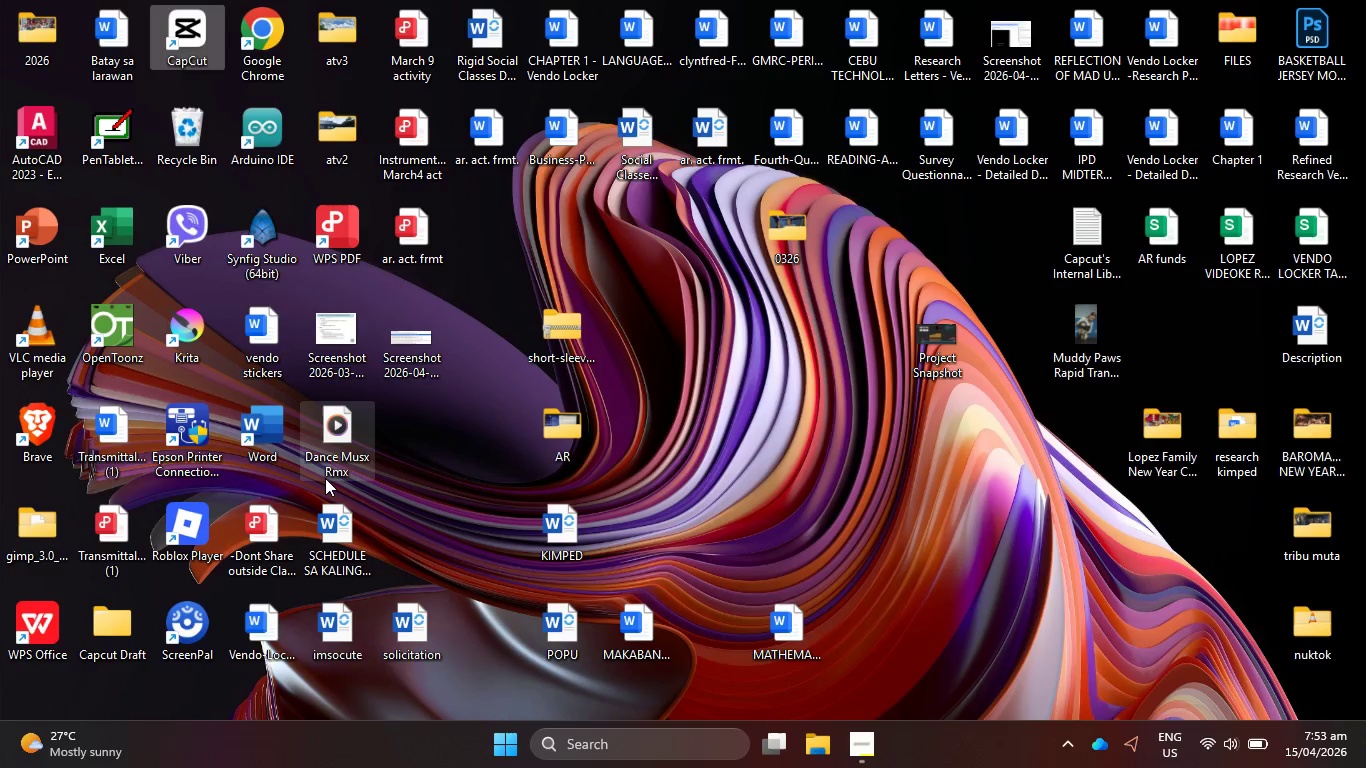 
mouse_move([582, 248])
 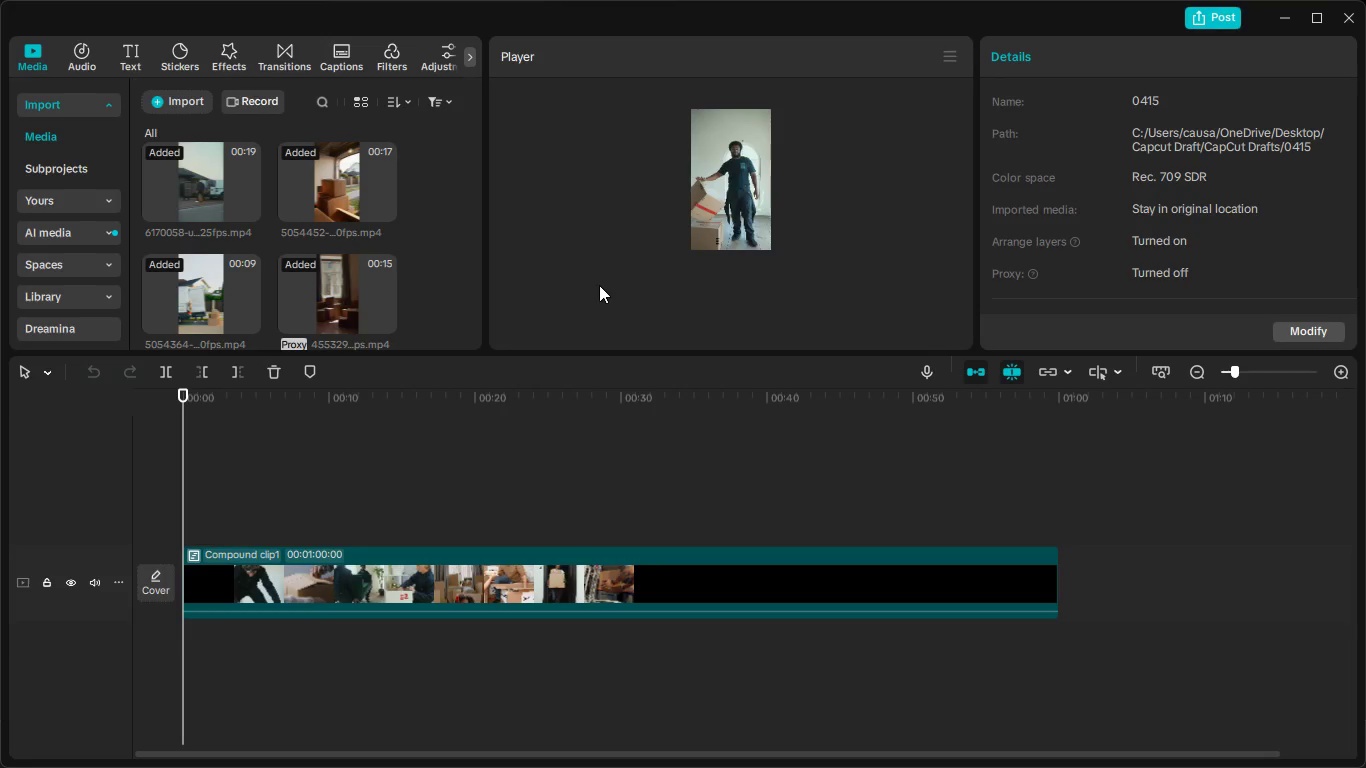 
wait(6.3)
 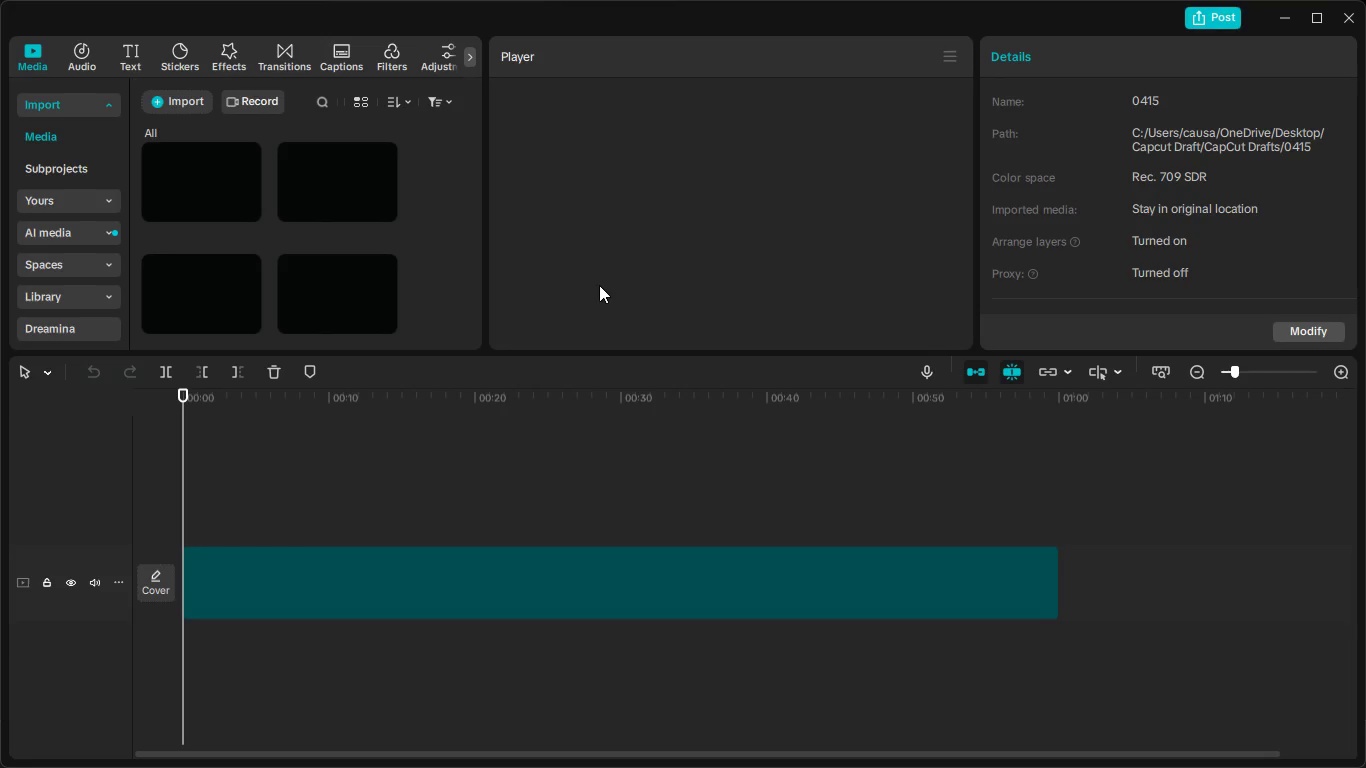 
mouse_move([516, 582])
 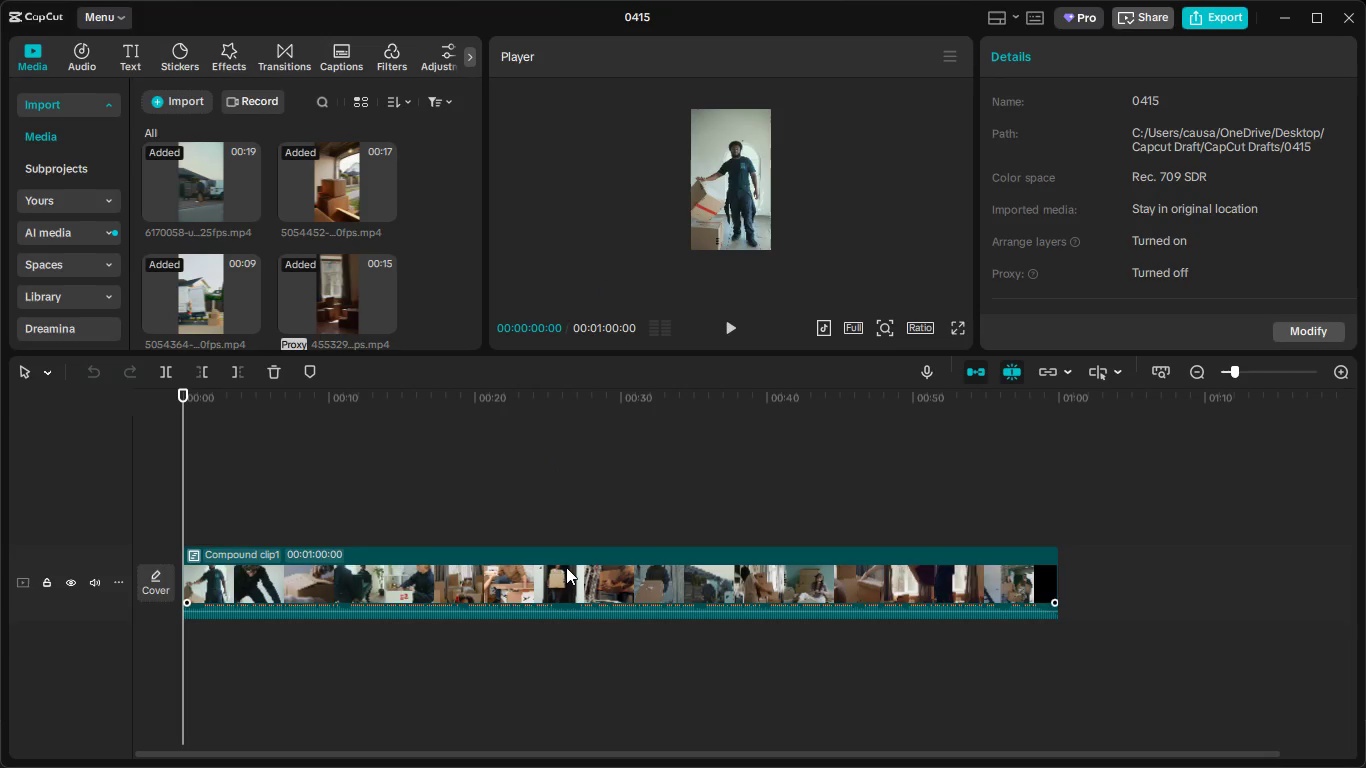 
left_click([566, 567])
 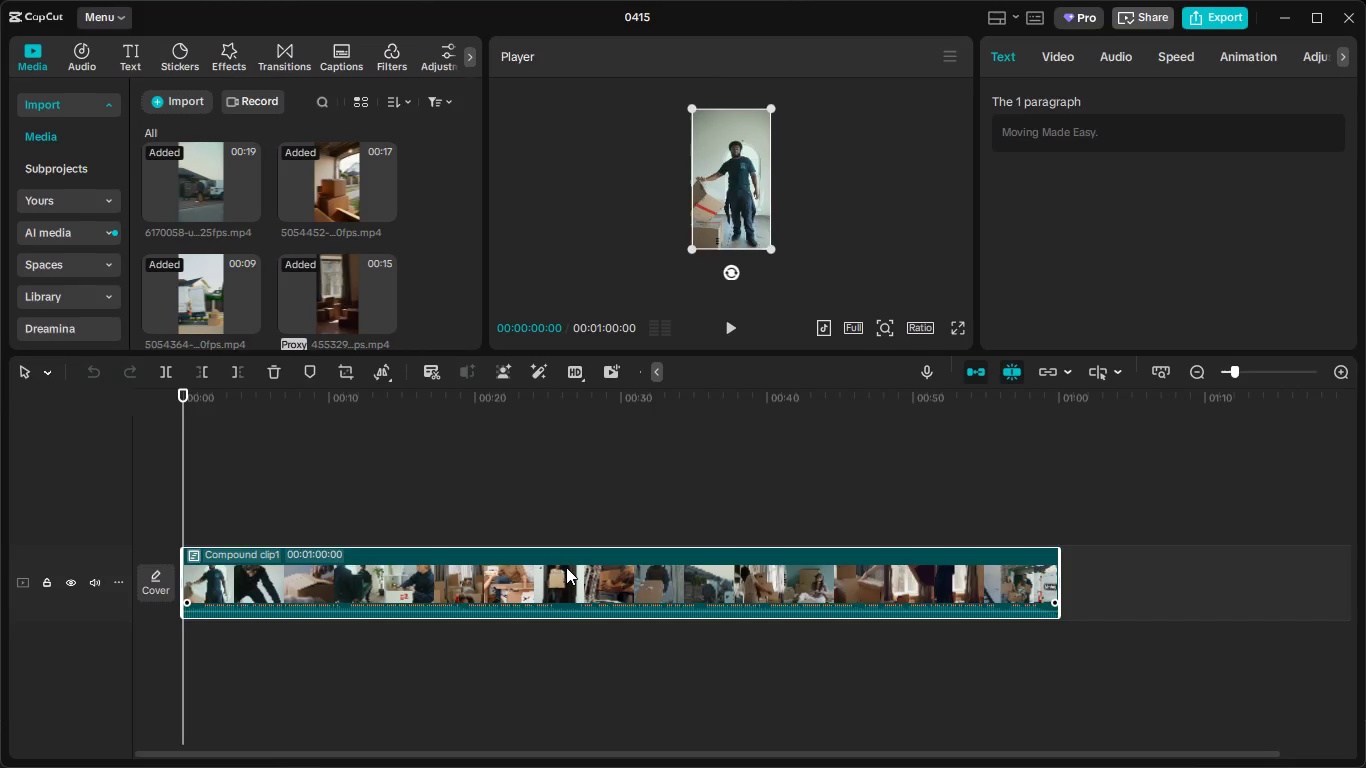 
right_click([566, 567])
 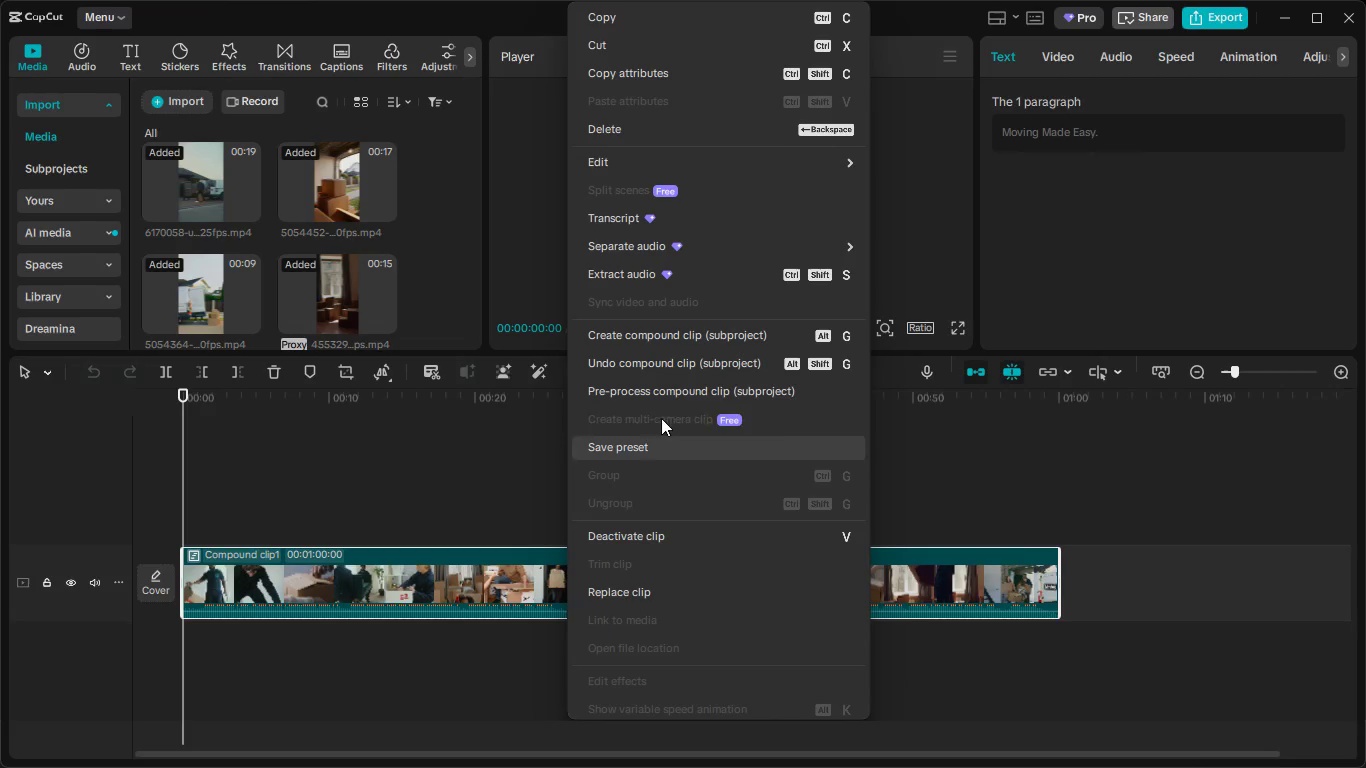 
left_click([671, 396])
 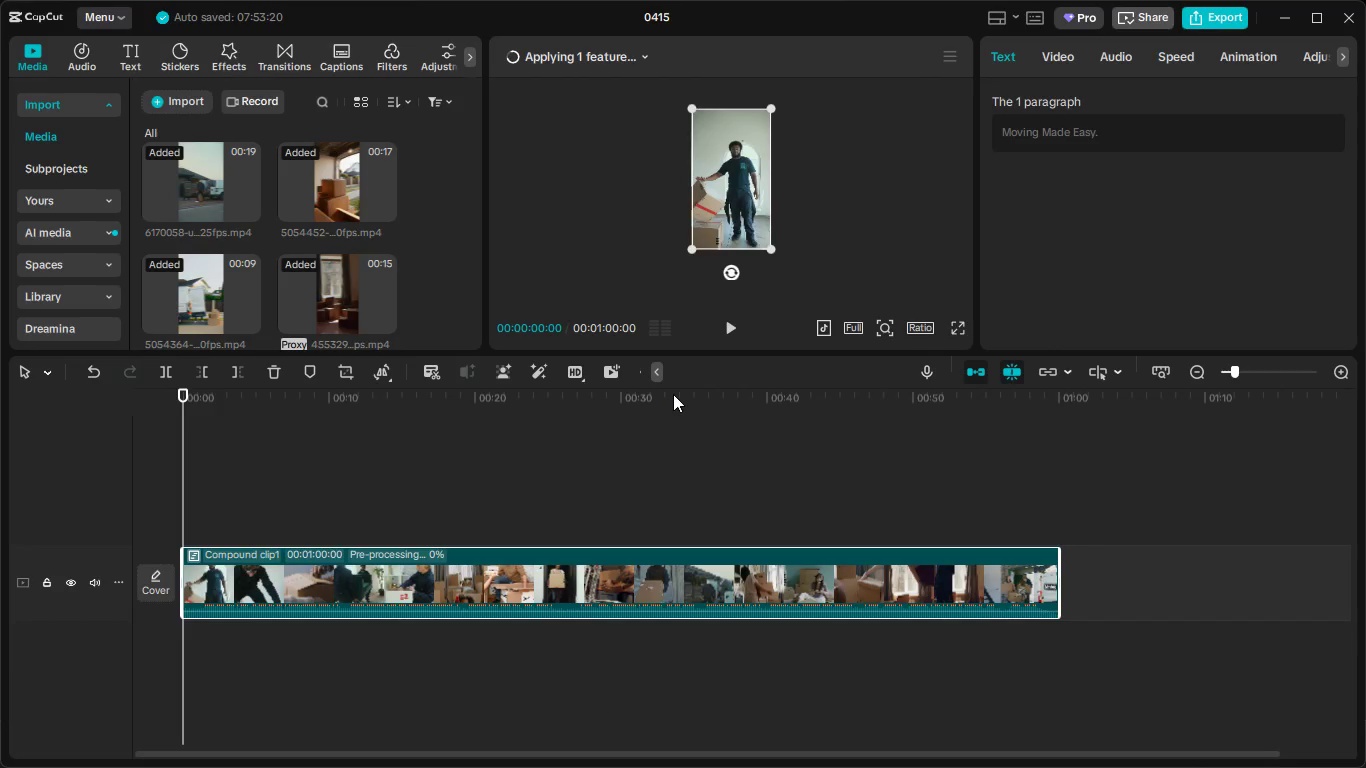 
wait(8.12)
 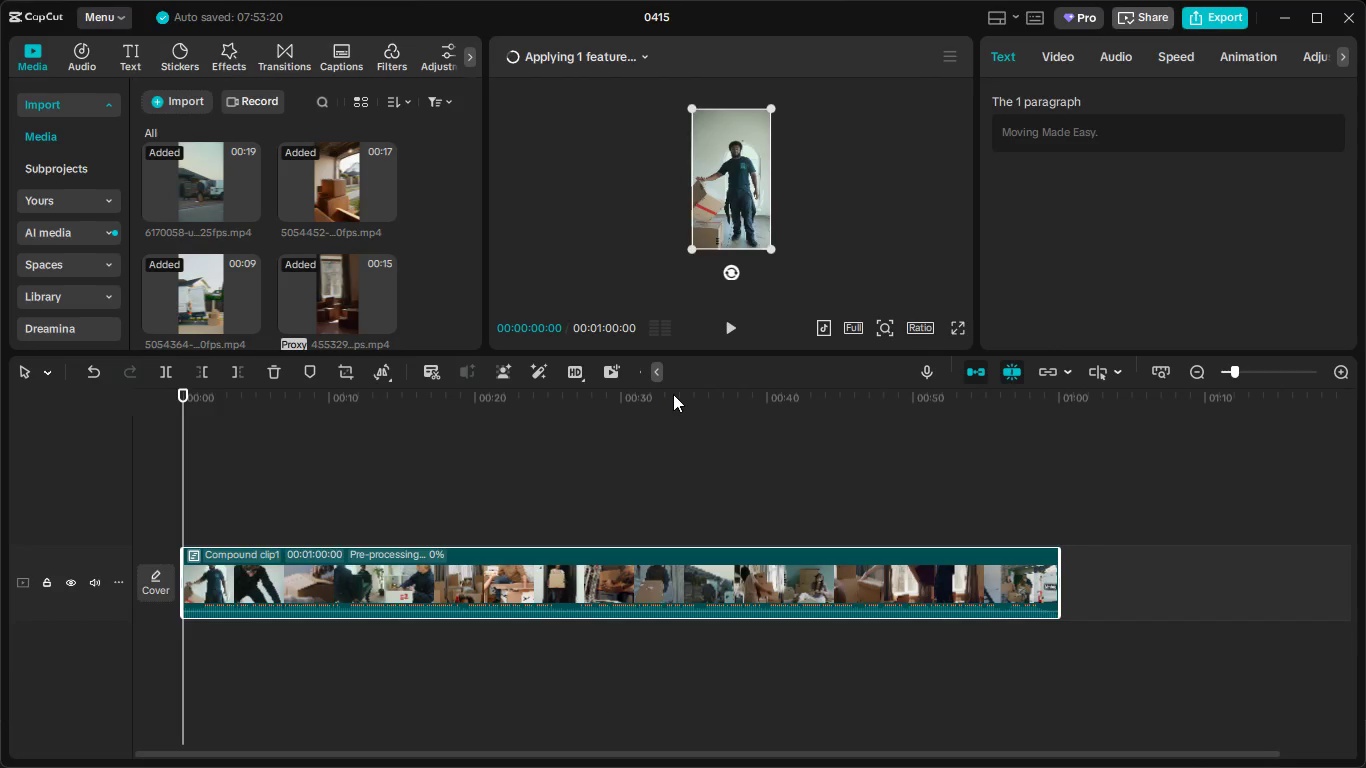 
left_click([1310, 15])
 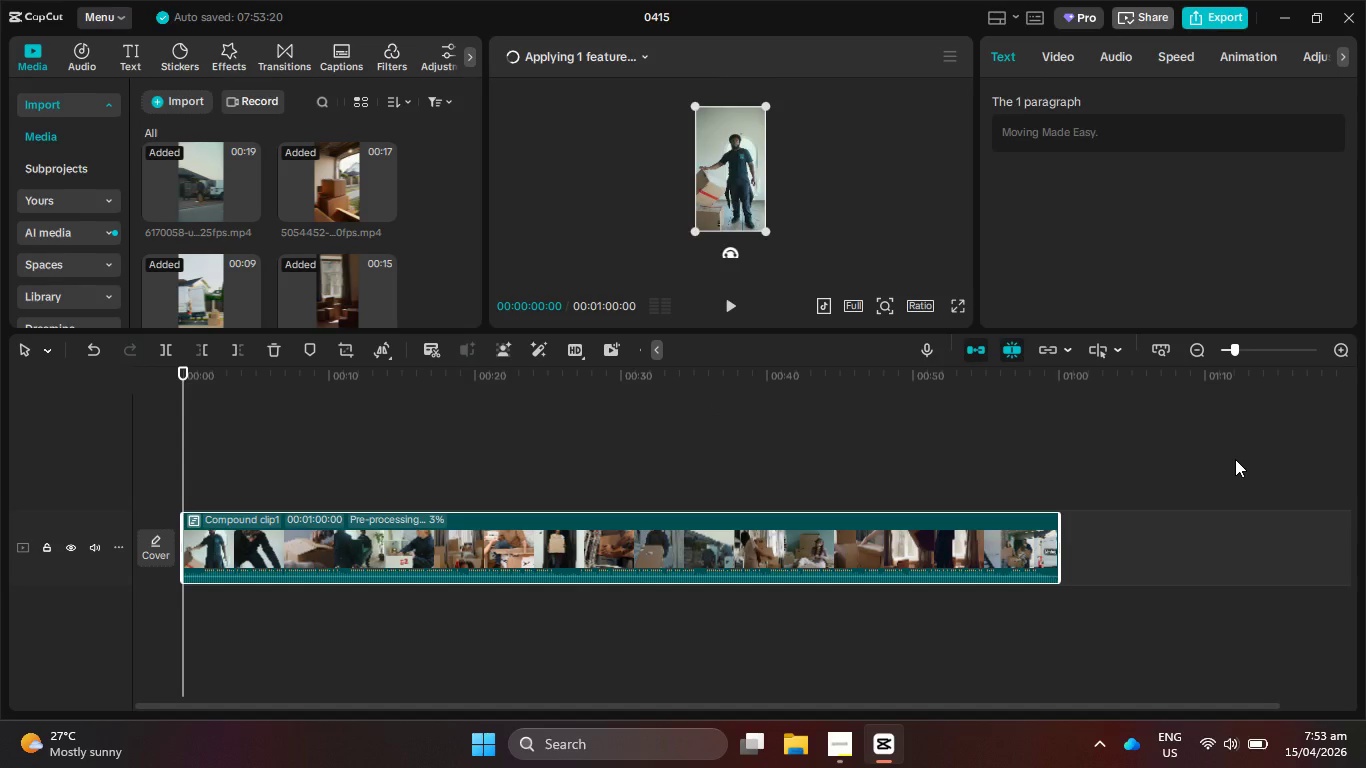 
wait(11.83)
 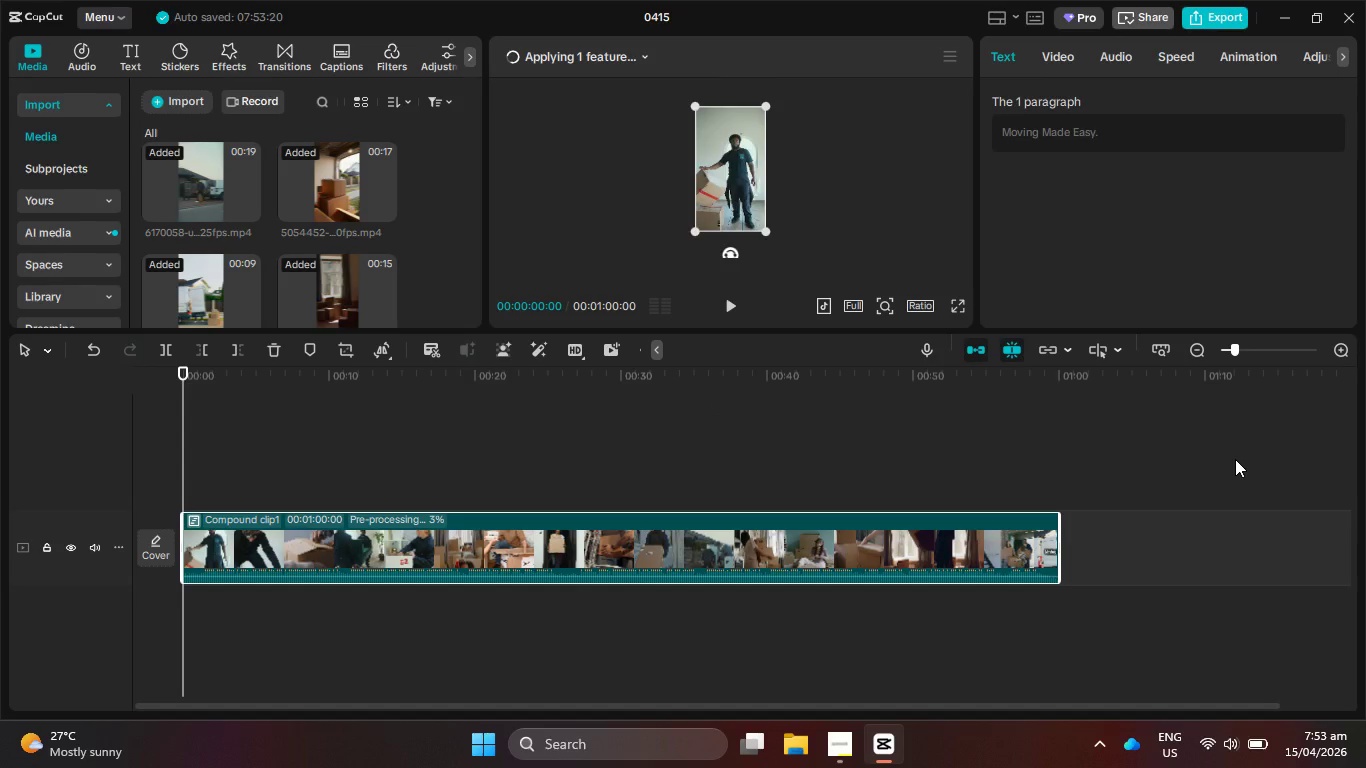 
scroll: coordinate [620, 300], scroll_direction: down, amount: 1.0
 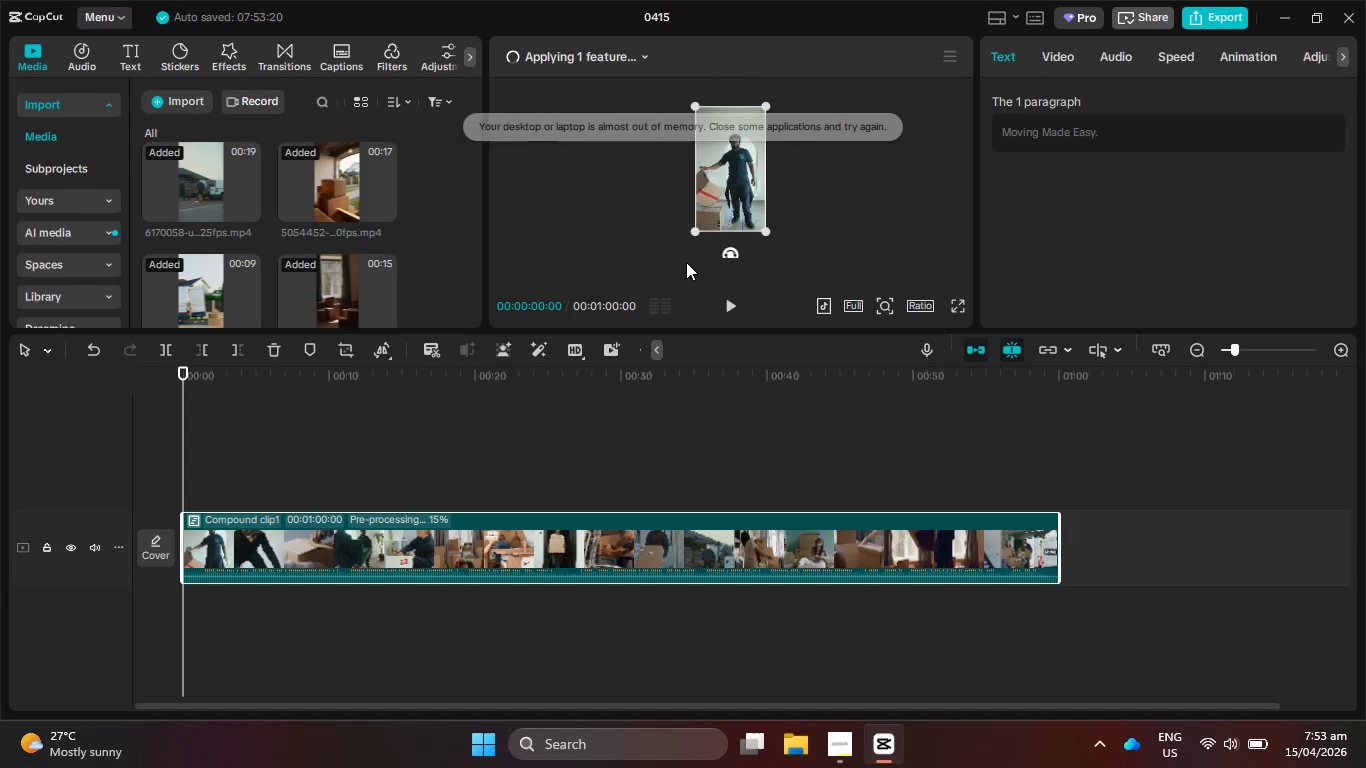 
wait(10.38)
 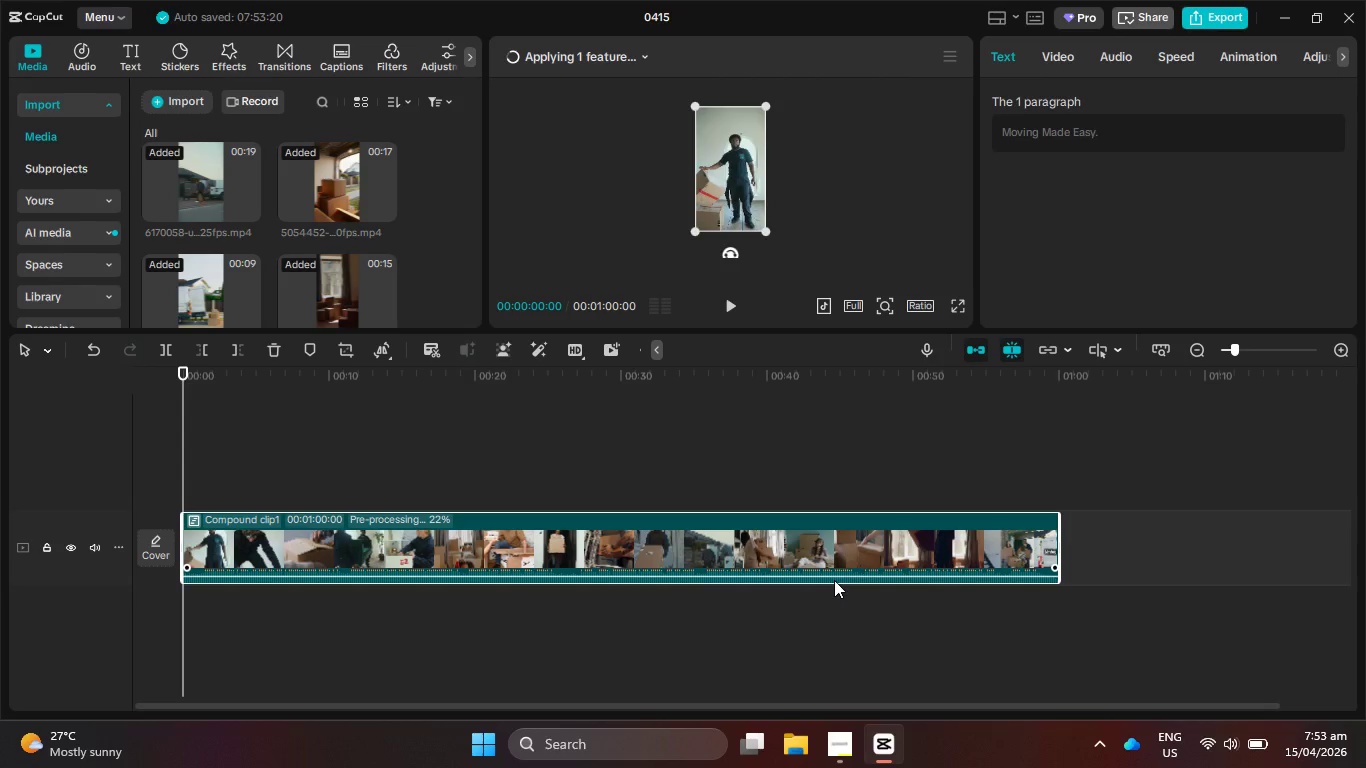 
key(Alt+Control+Delete)
 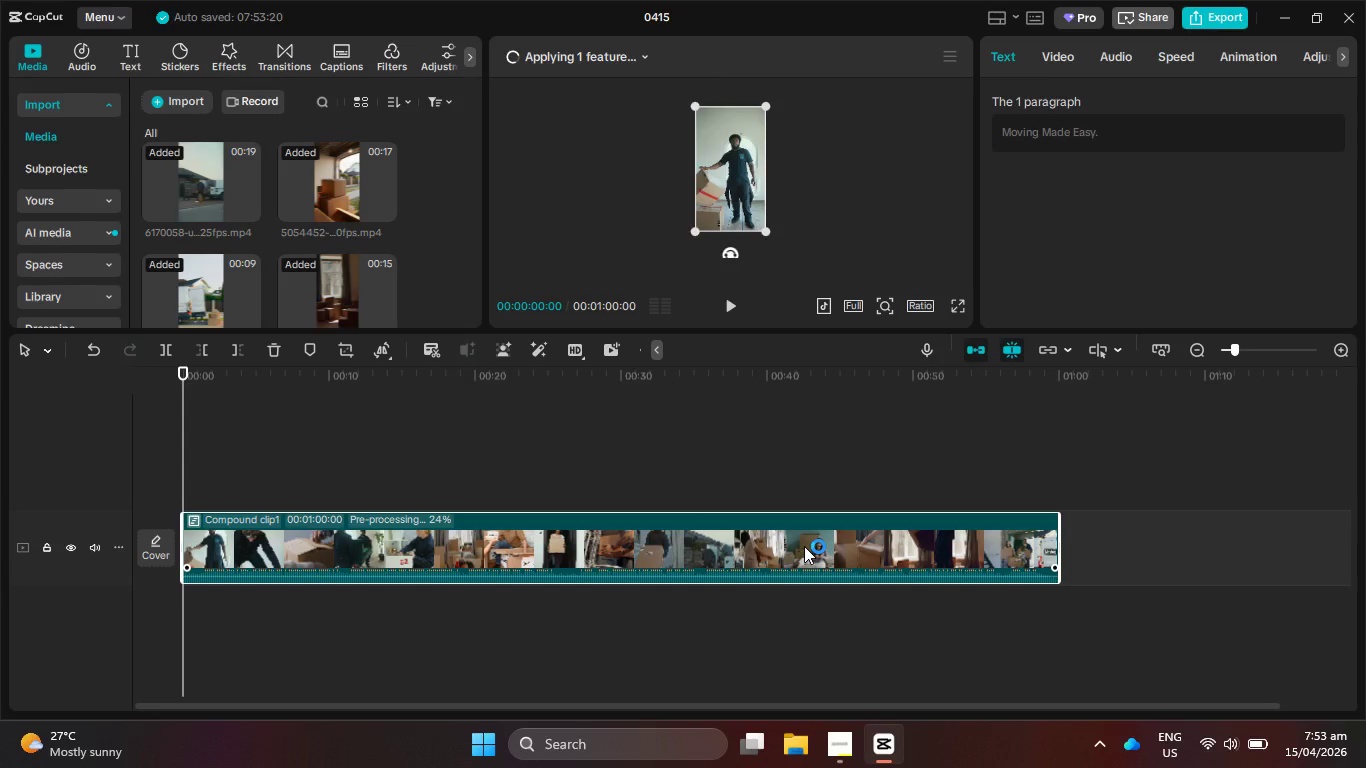 
wait(8.31)
 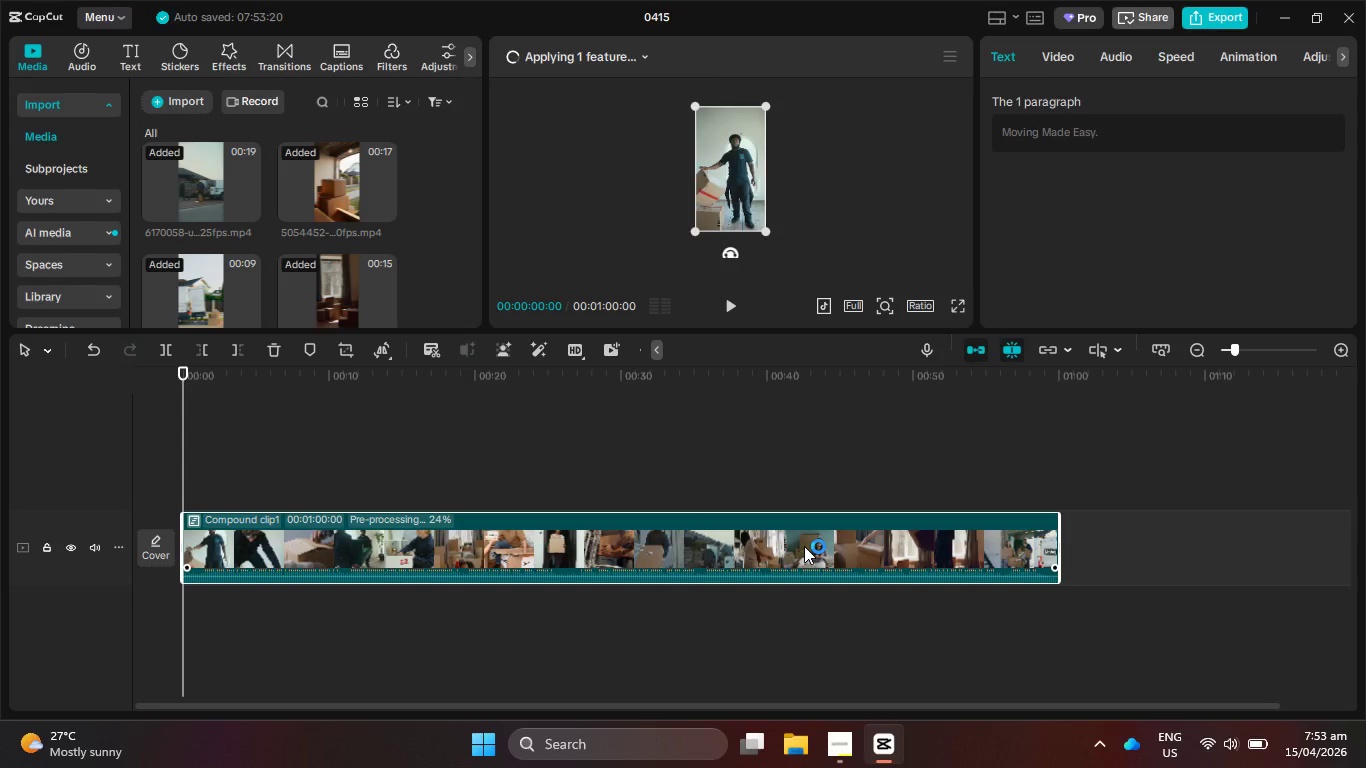 
mouse_move([849, 708])
 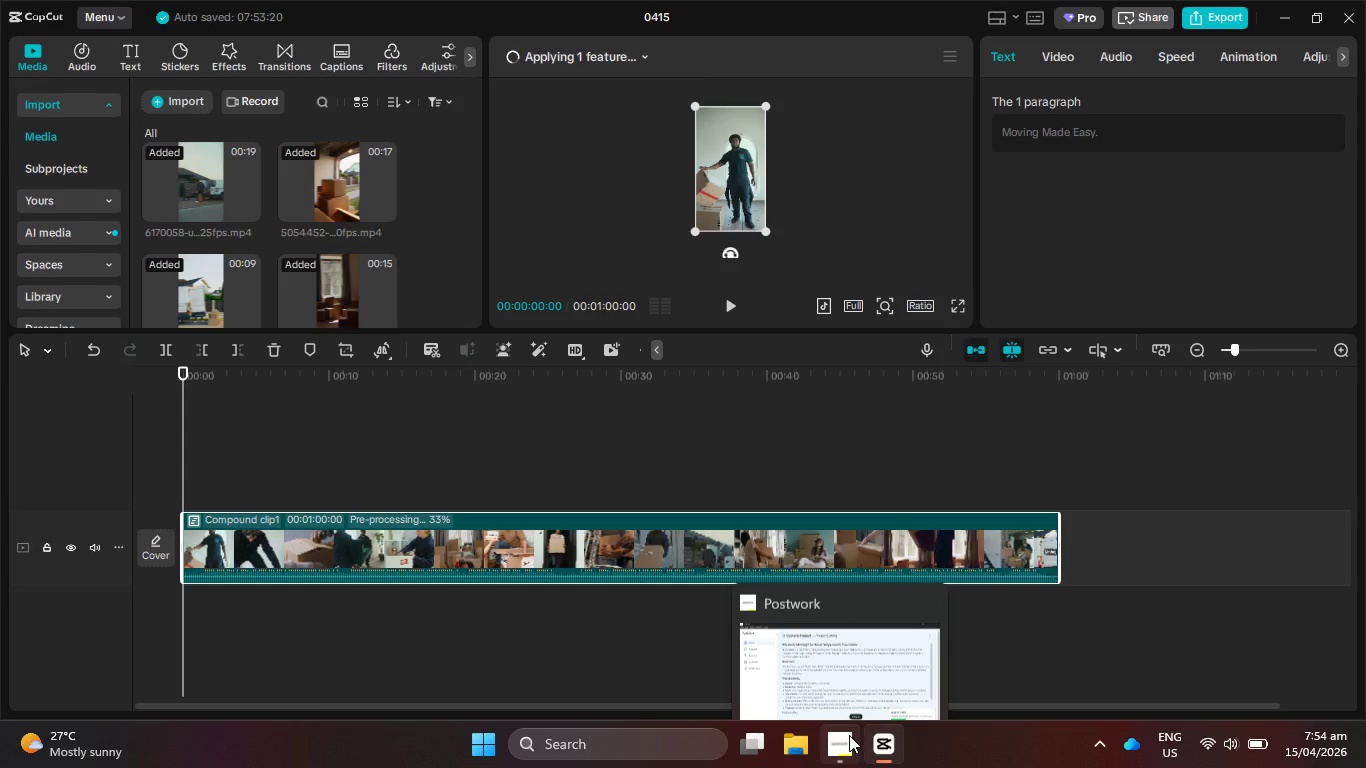 
left_click([851, 641])